 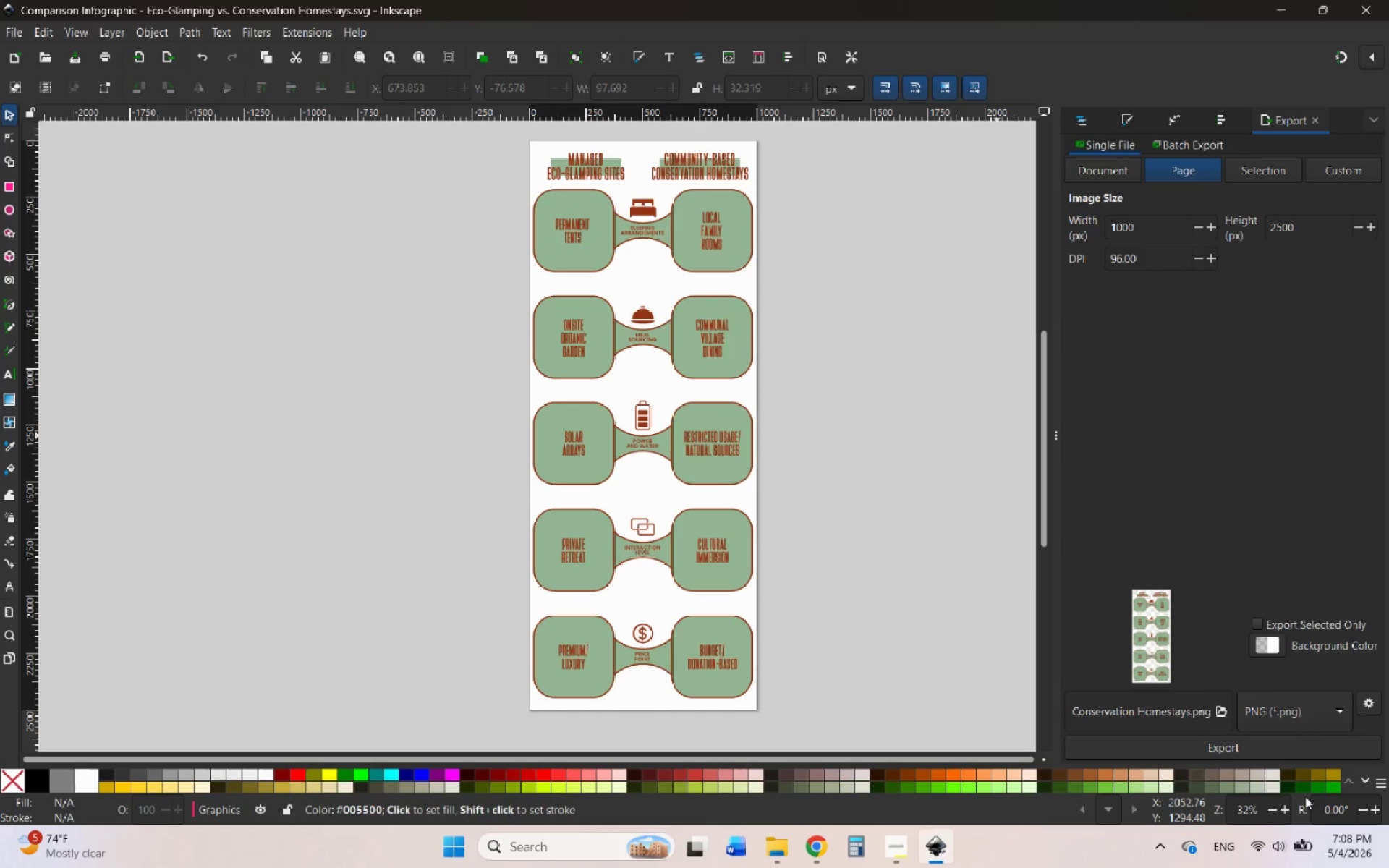 
left_click([1241, 745])
 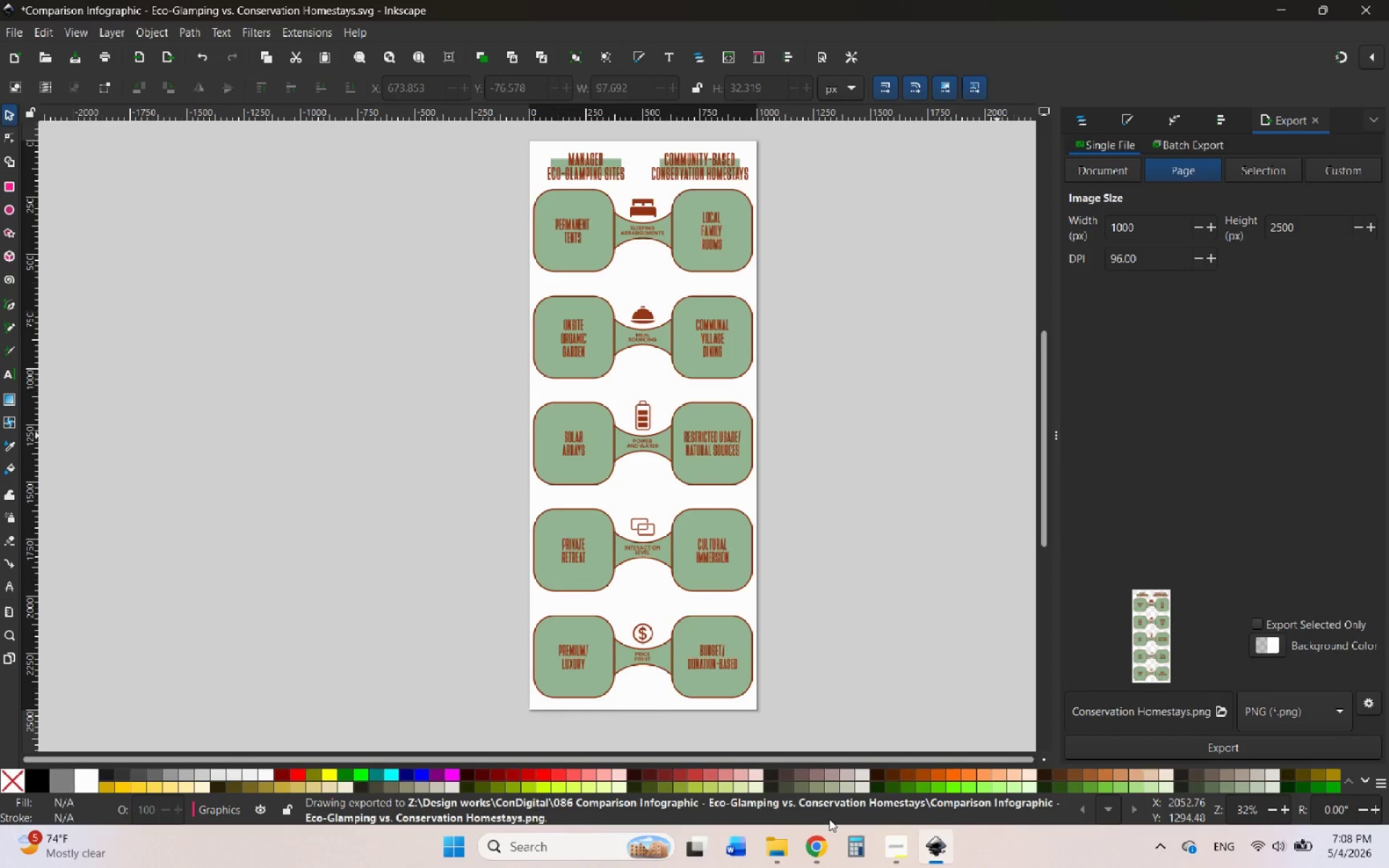 
left_click([782, 848])
 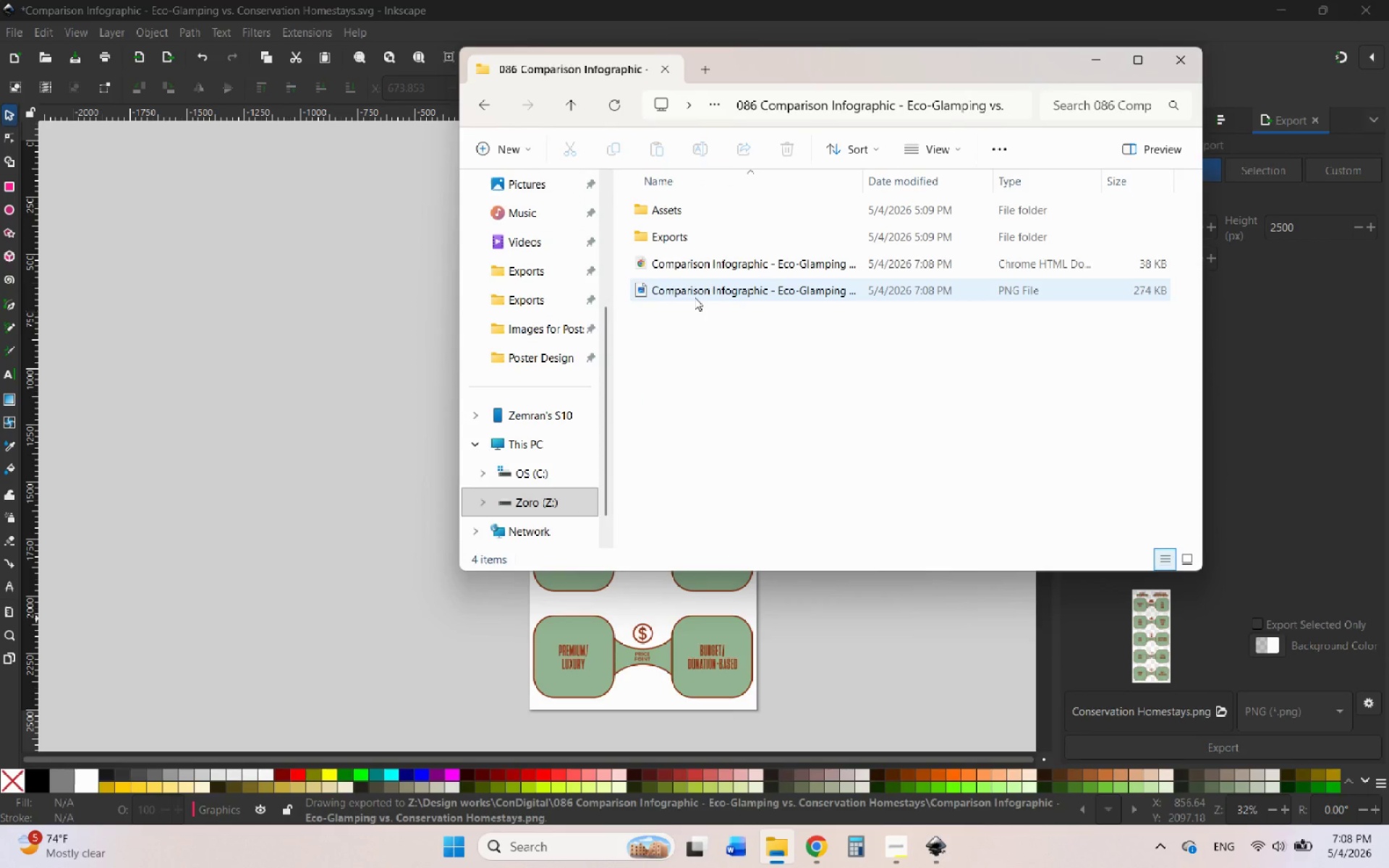 
double_click([697, 289])
 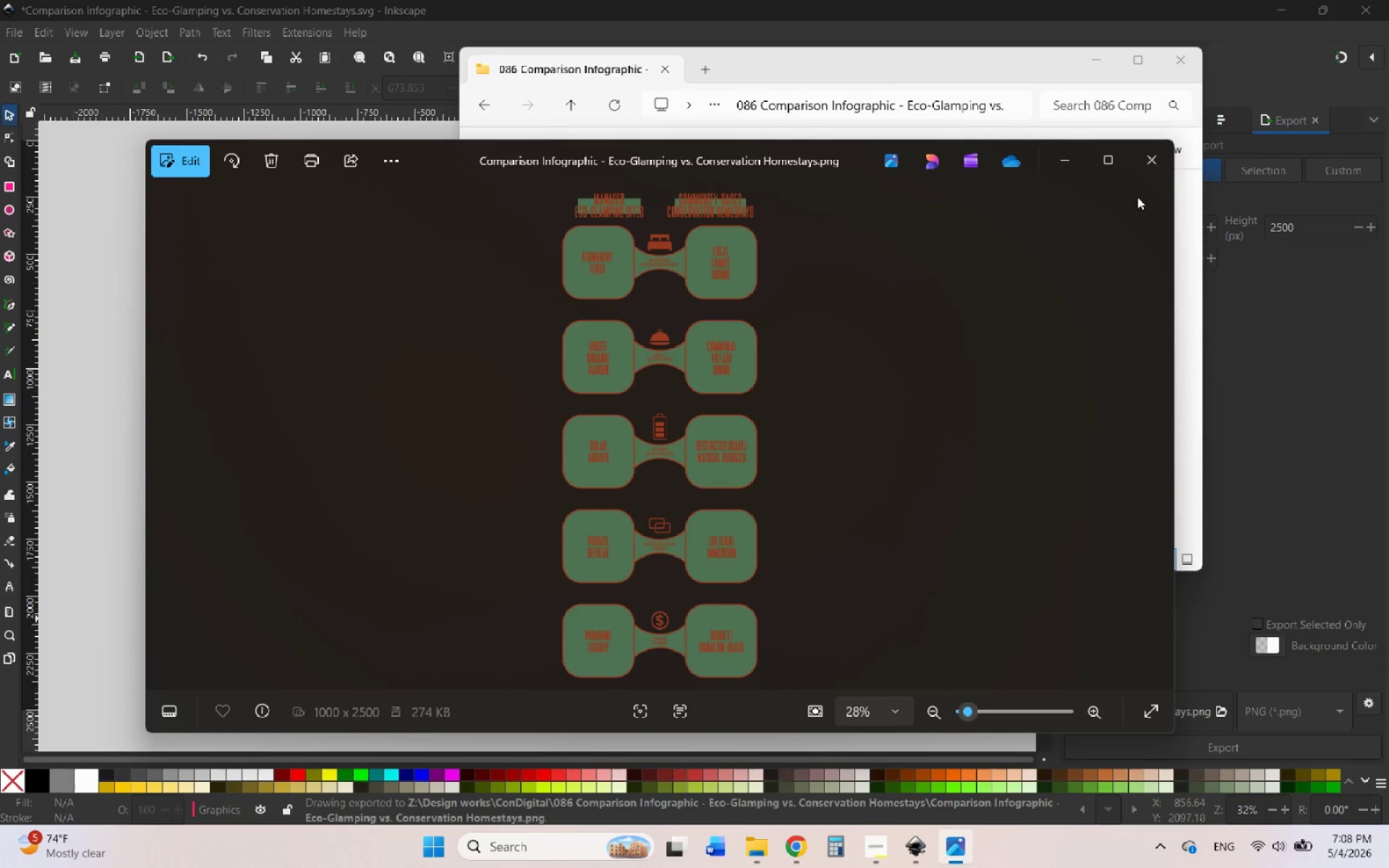 
left_click([1150, 160])
 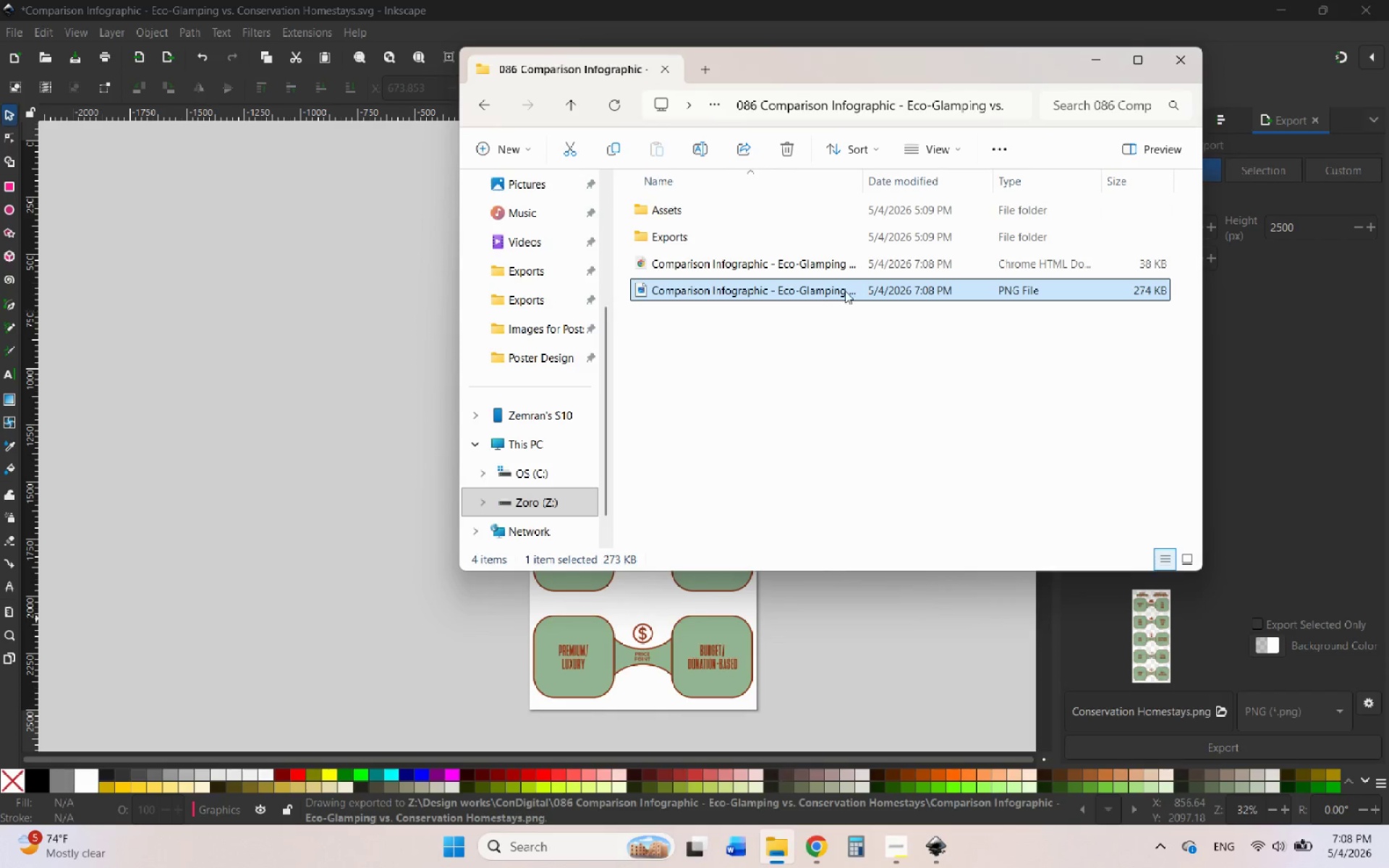 
left_click_drag(start_coordinate=[844, 291], to_coordinate=[818, 237])
 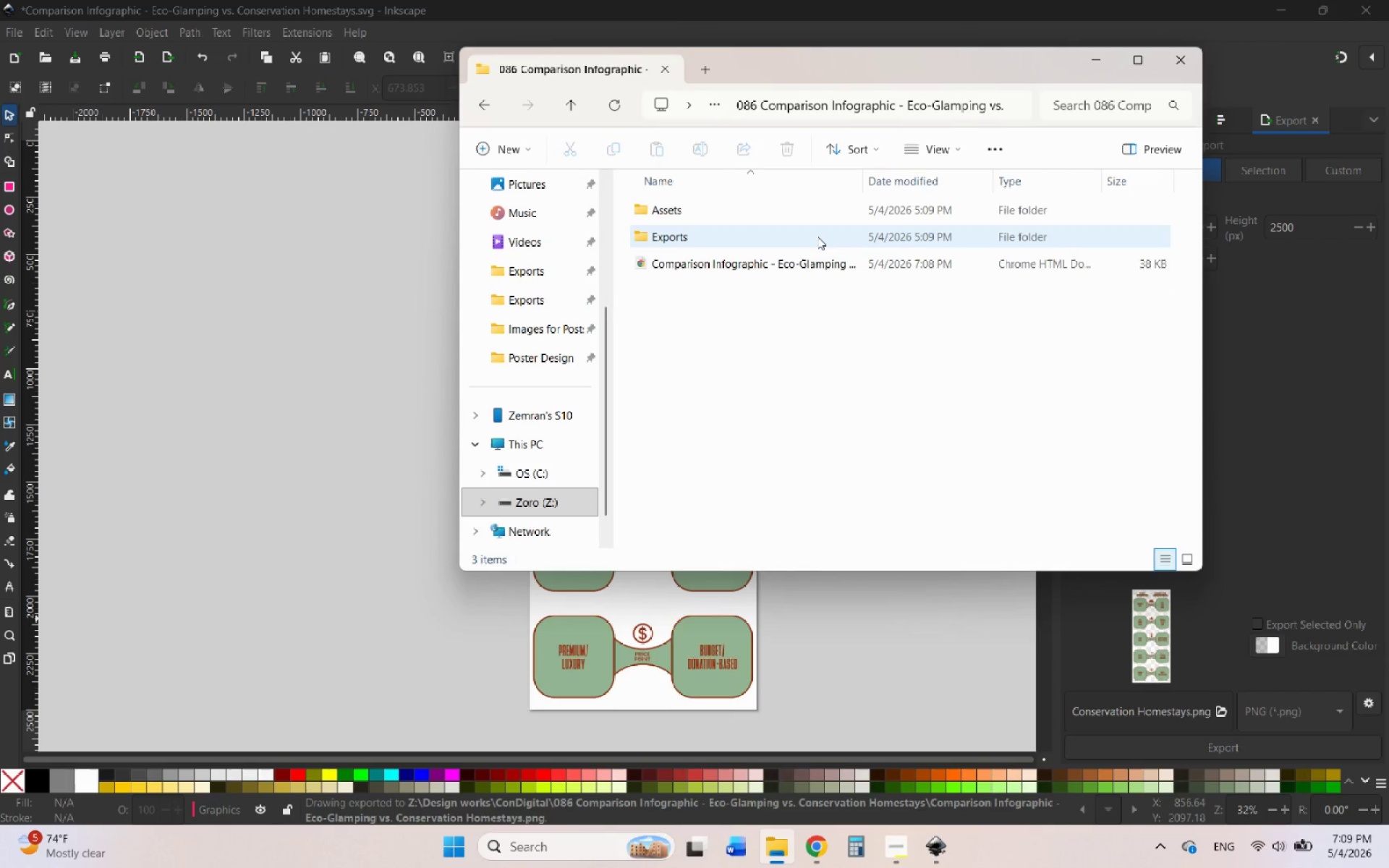 
double_click([817, 237])
 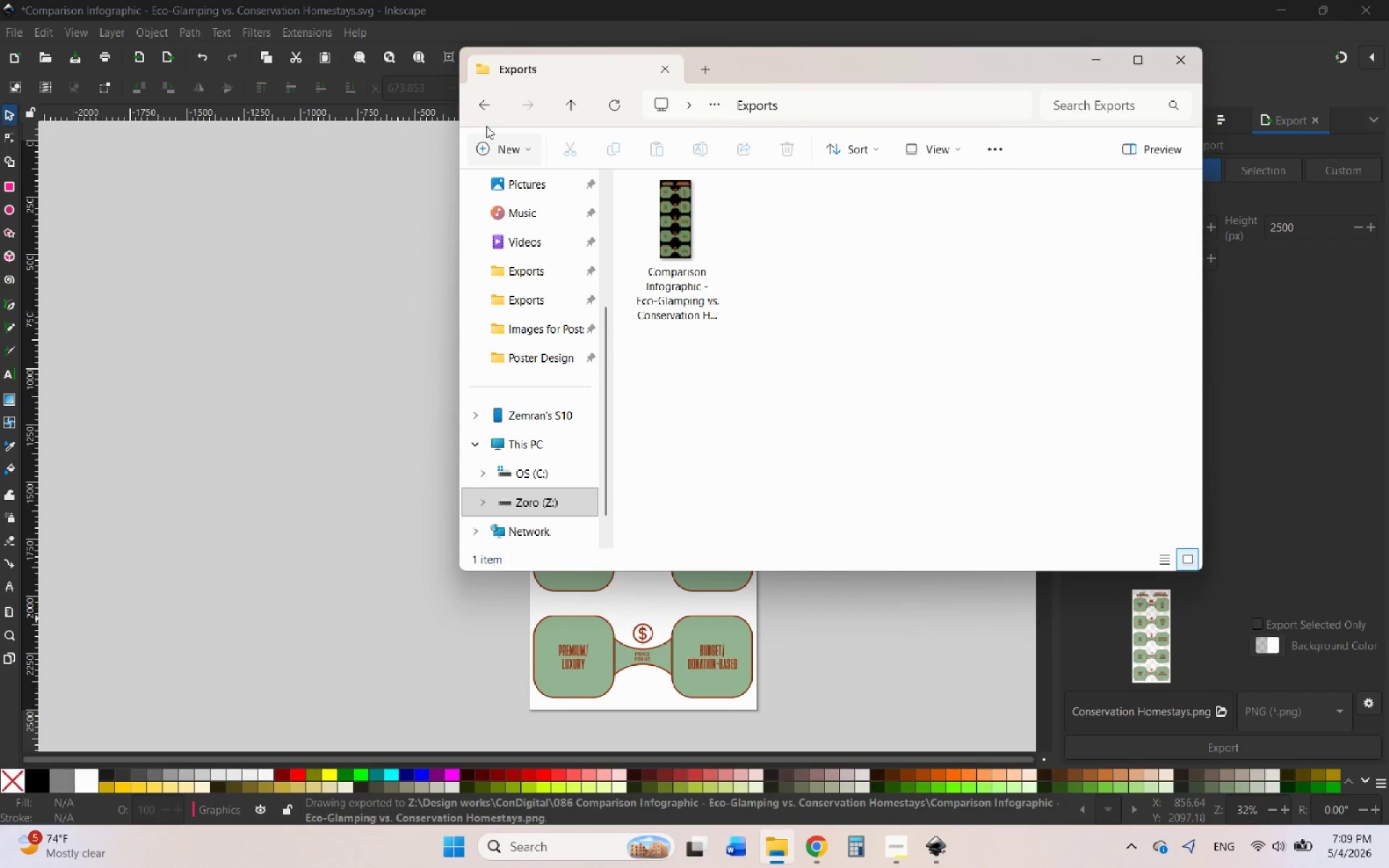 
left_click([488, 101])
 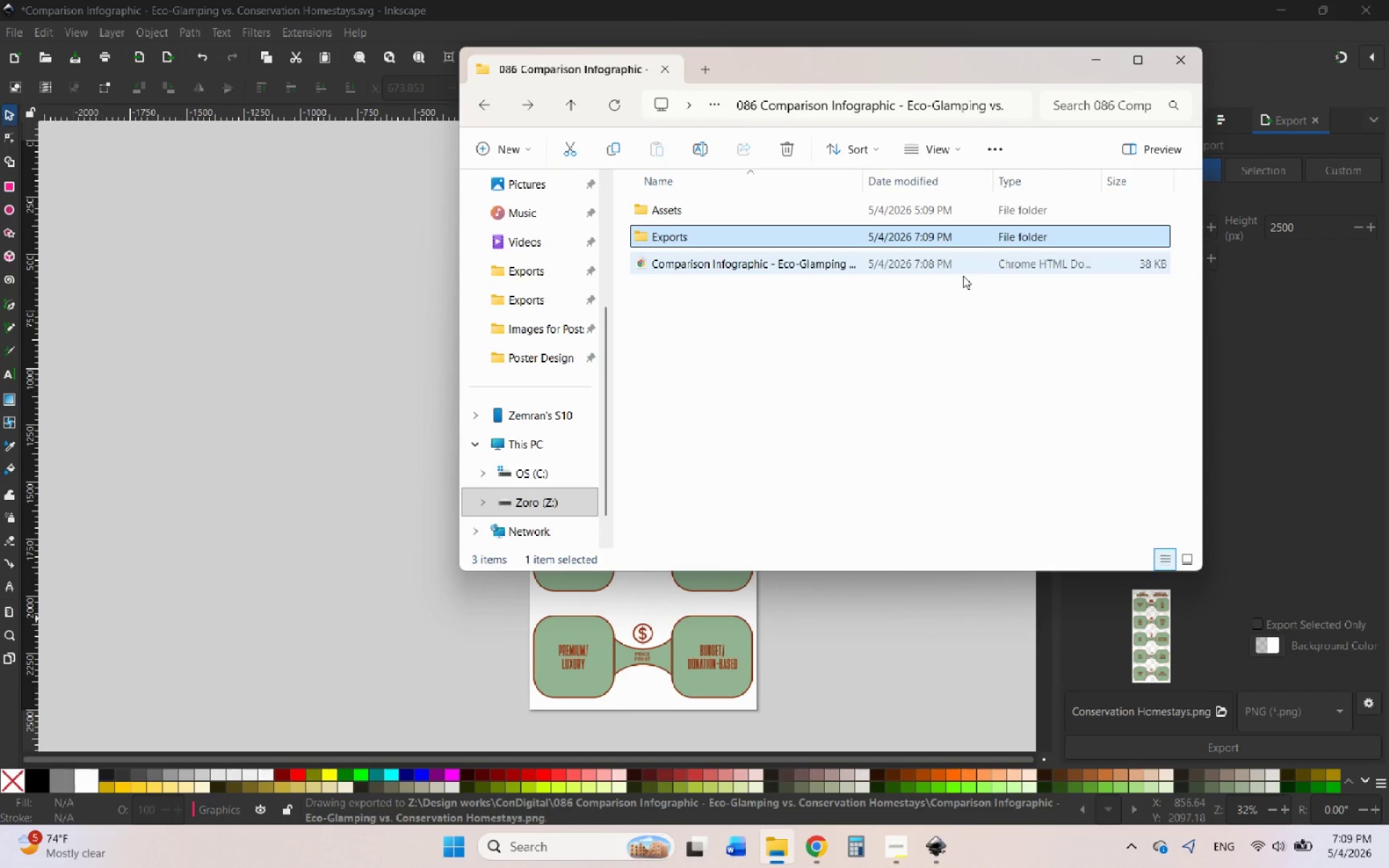 
left_click([848, 377])
 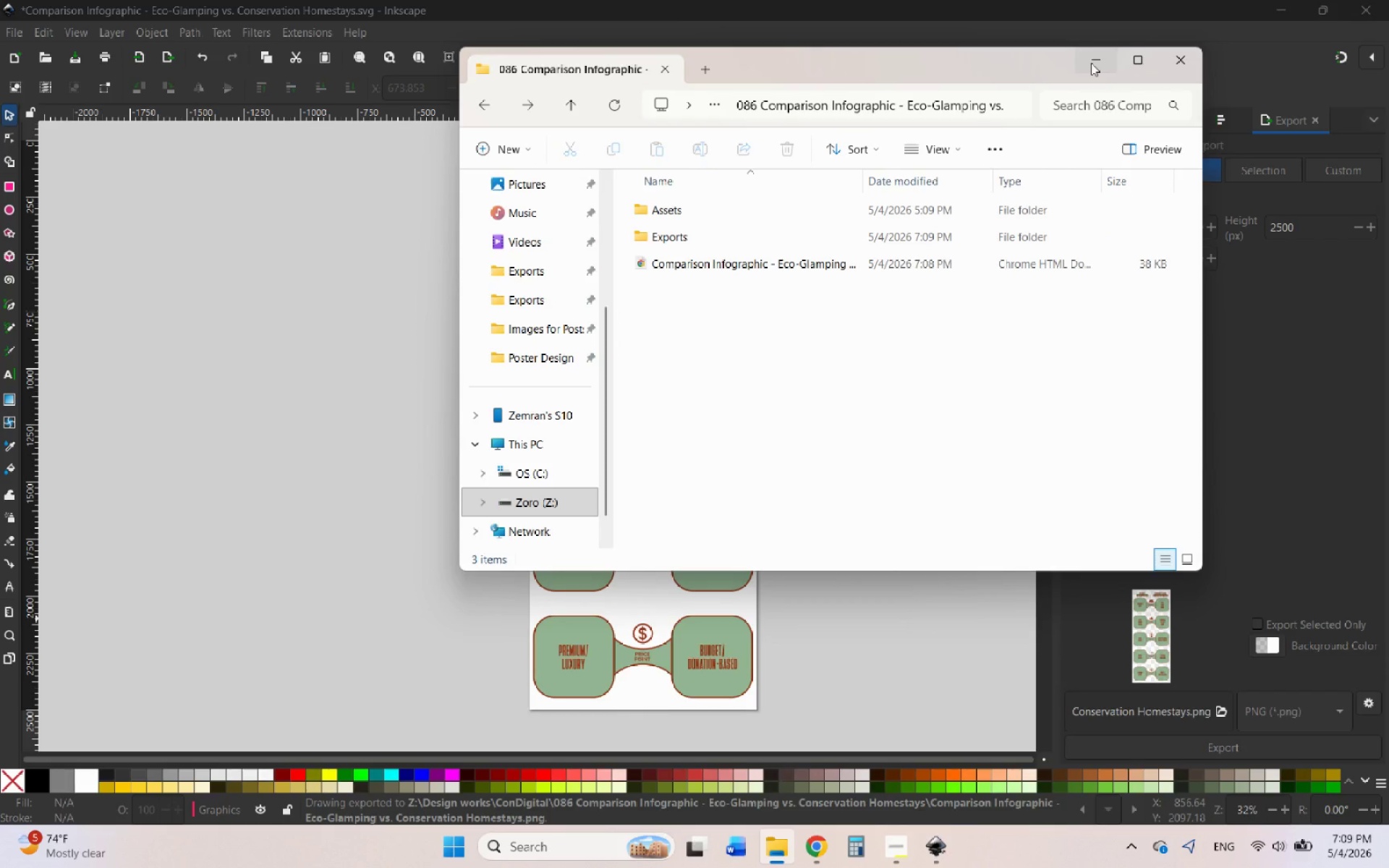 
left_click([1091, 63])
 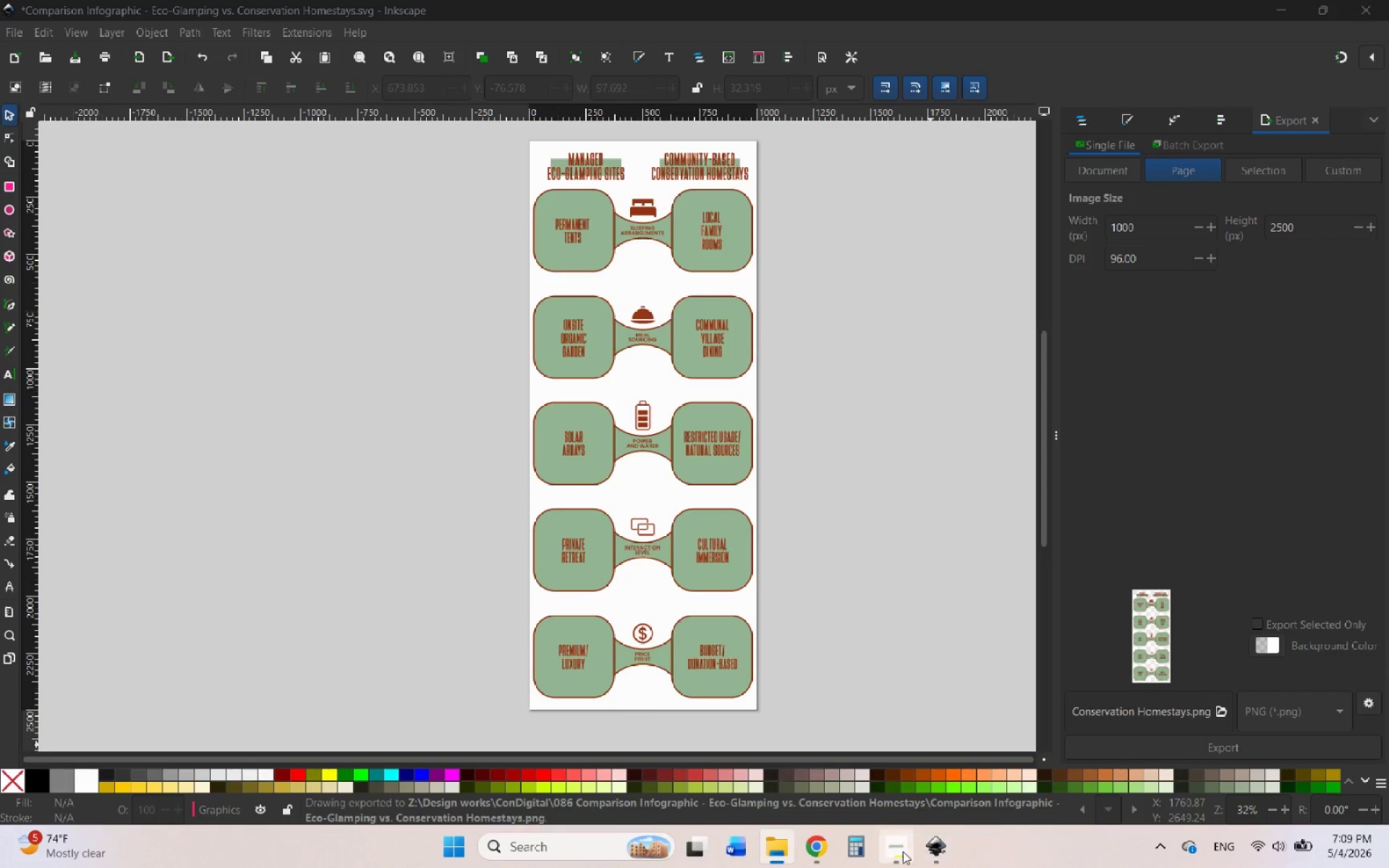 
left_click([931, 854])
 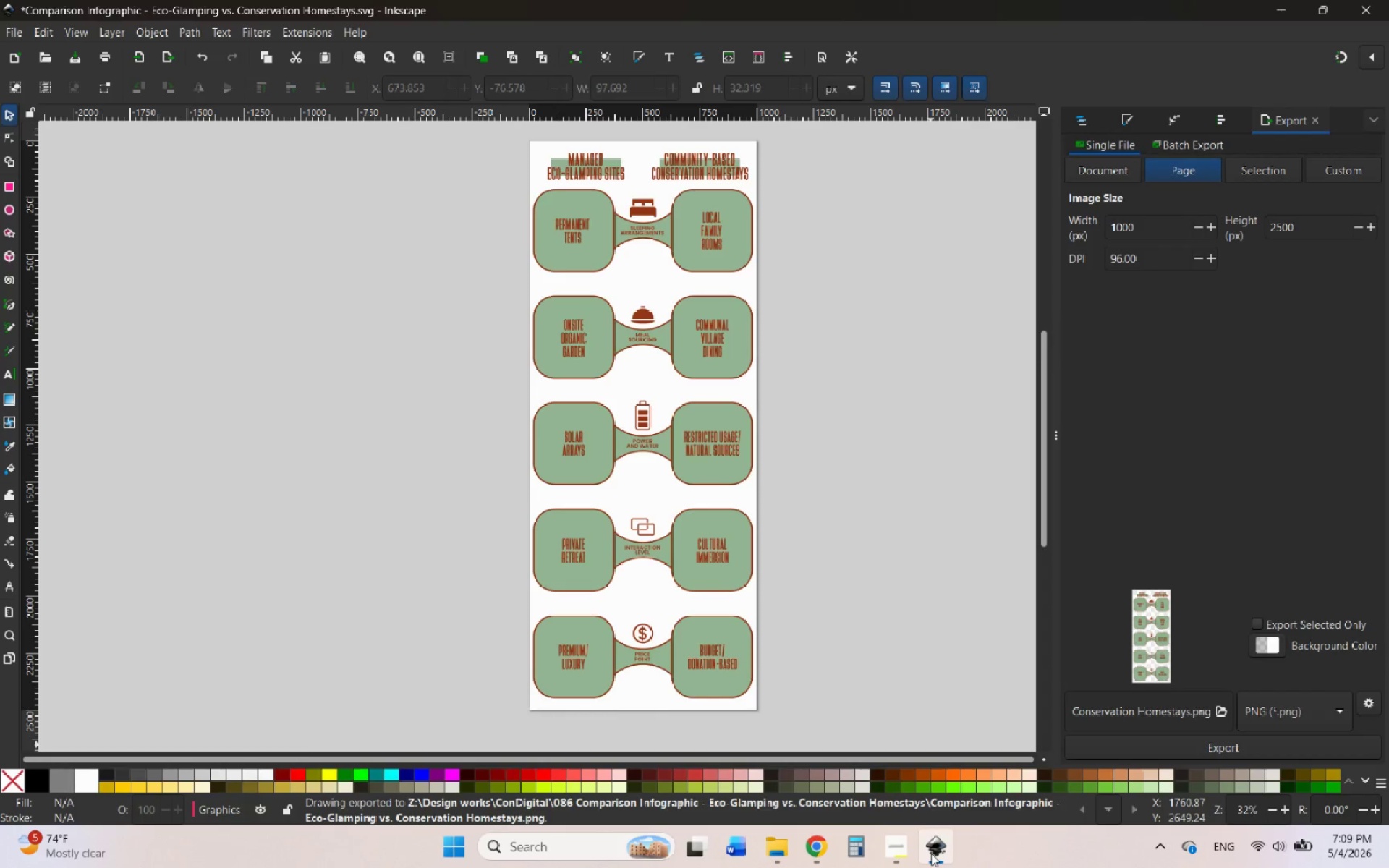 
left_click([931, 854])
 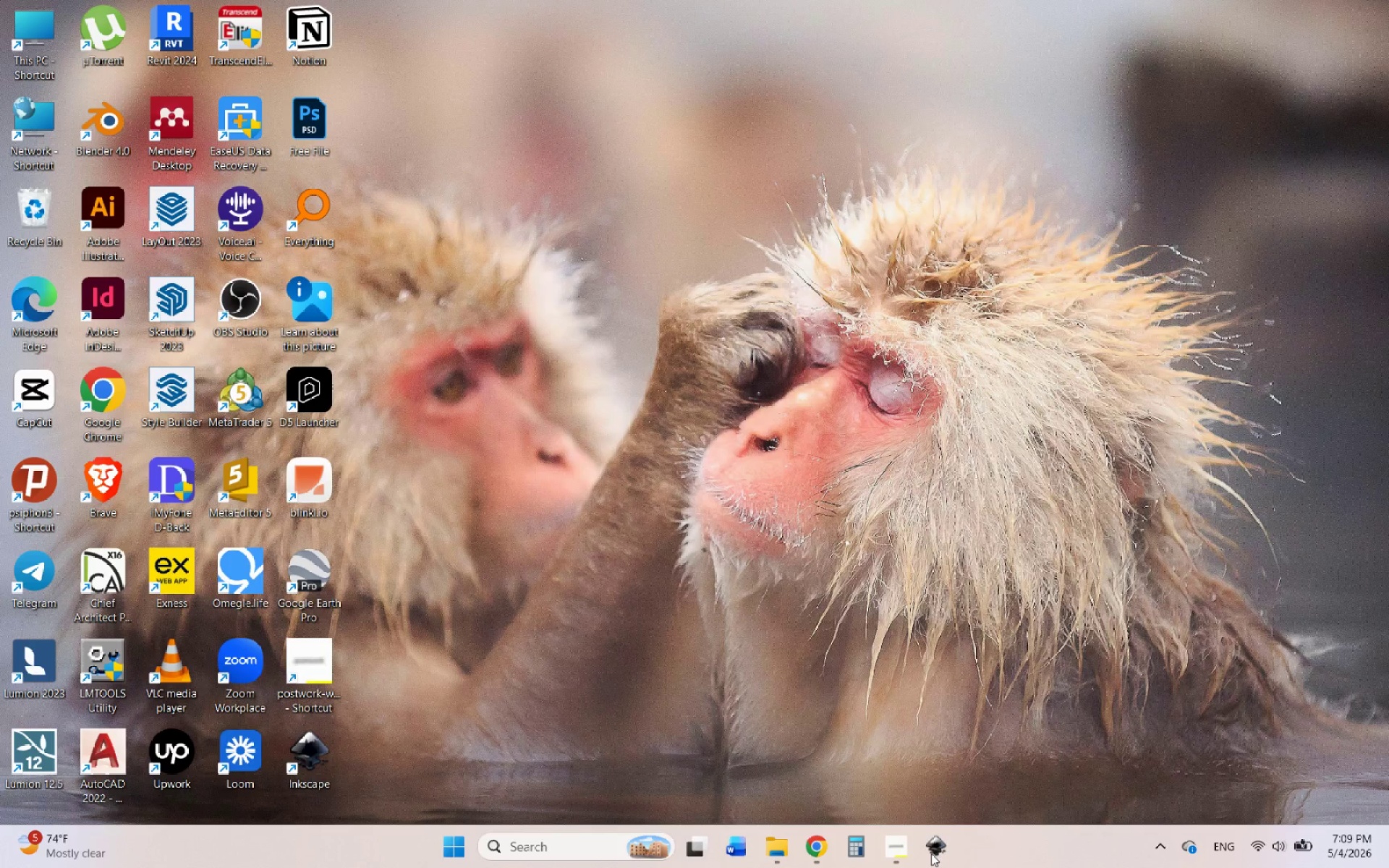 
left_click([931, 854])
 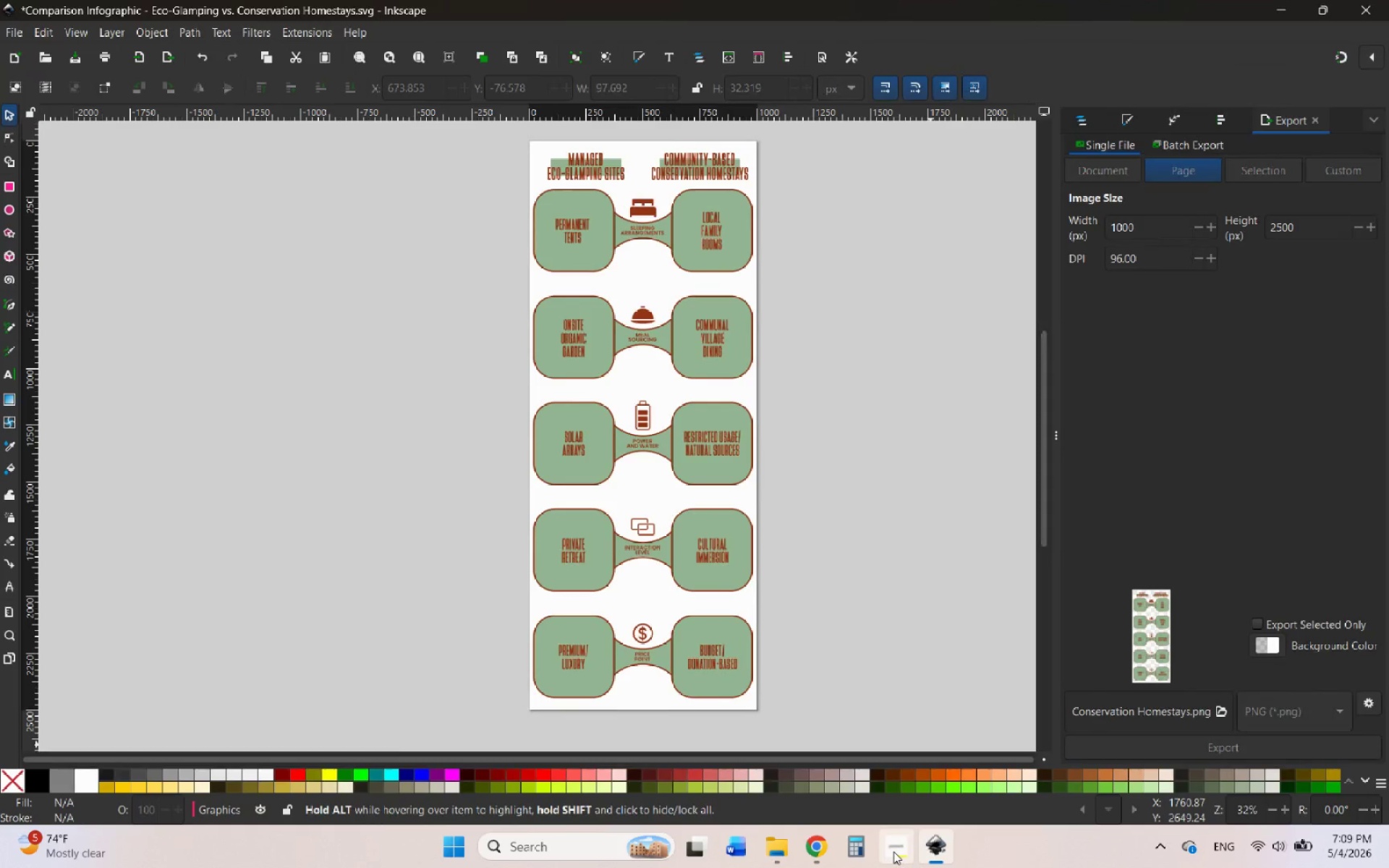 
left_click([893, 851])